 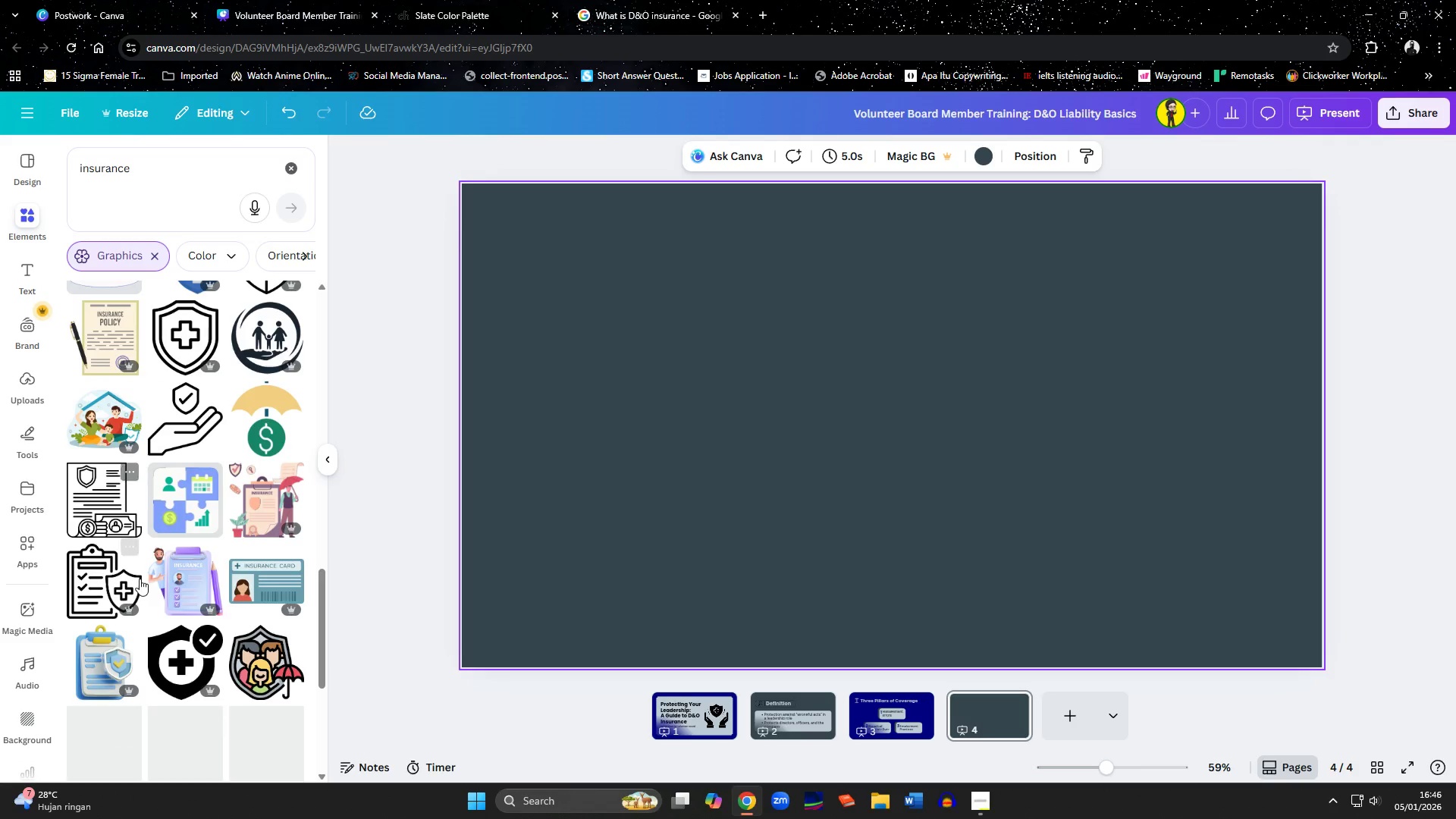 
scroll: coordinate [127, 620], scroll_direction: down, amount: 11.0
 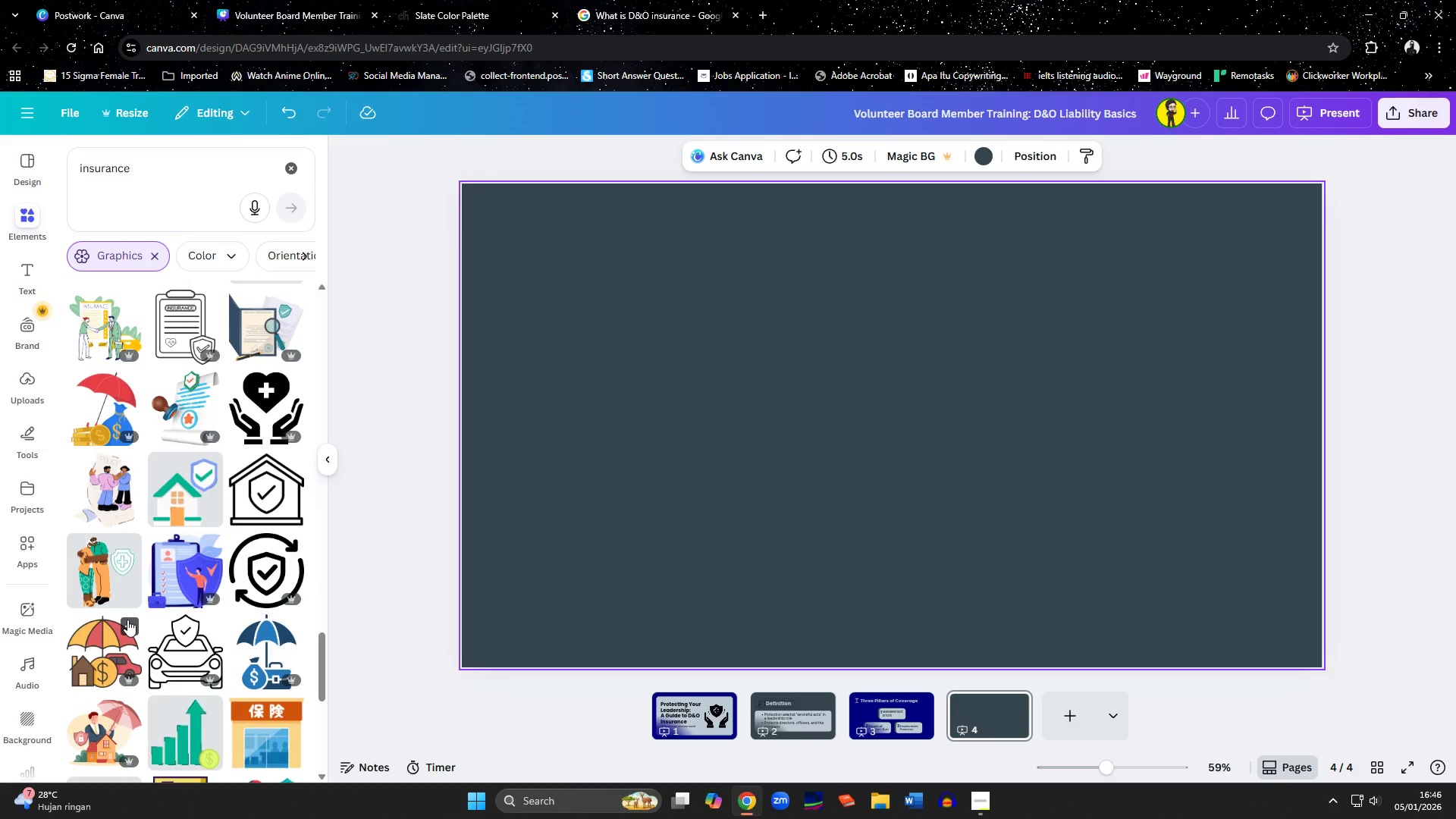 
scroll: coordinate [203, 626], scroll_direction: down, amount: 9.0
 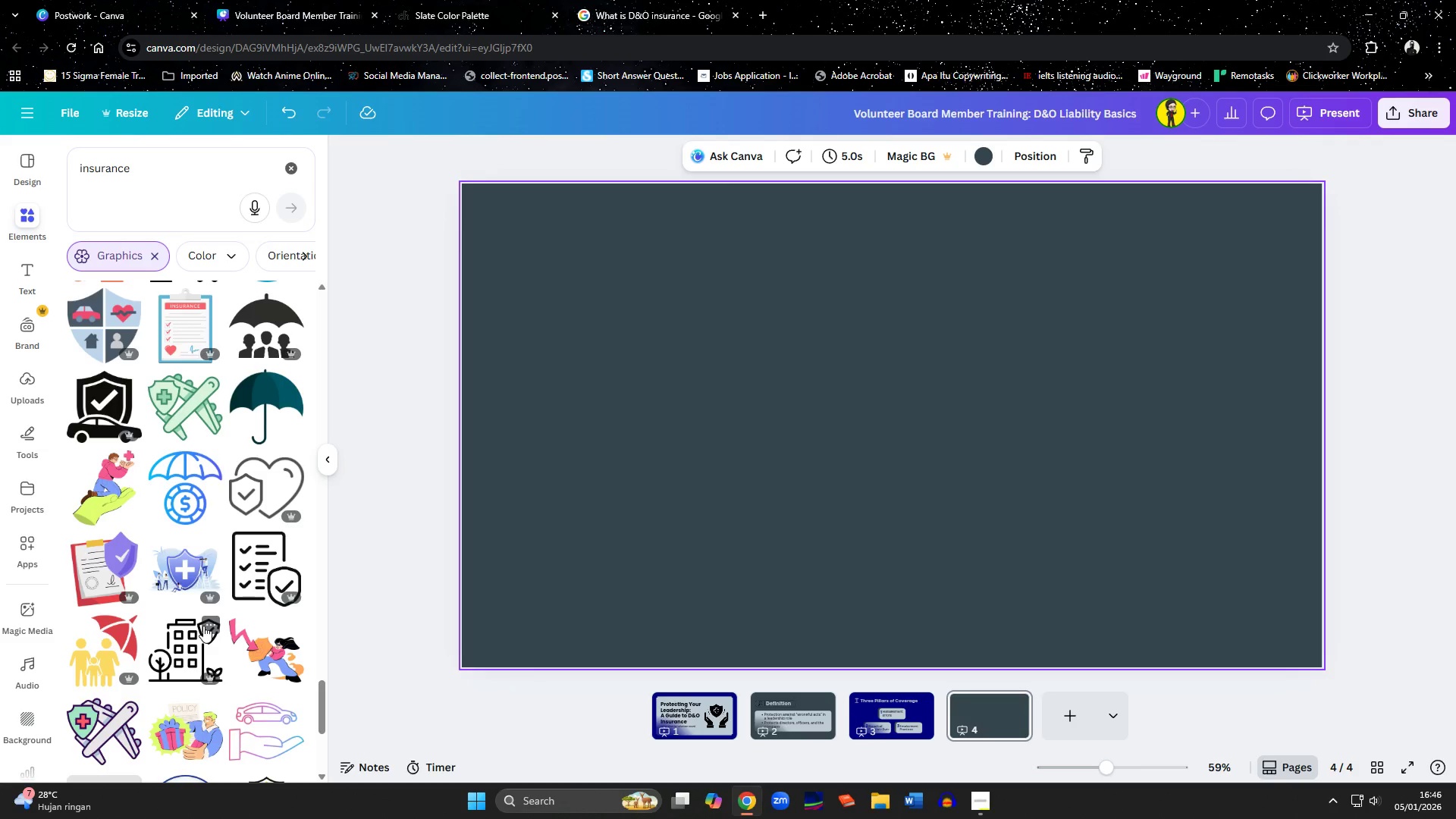 
left_click([183, 479])
 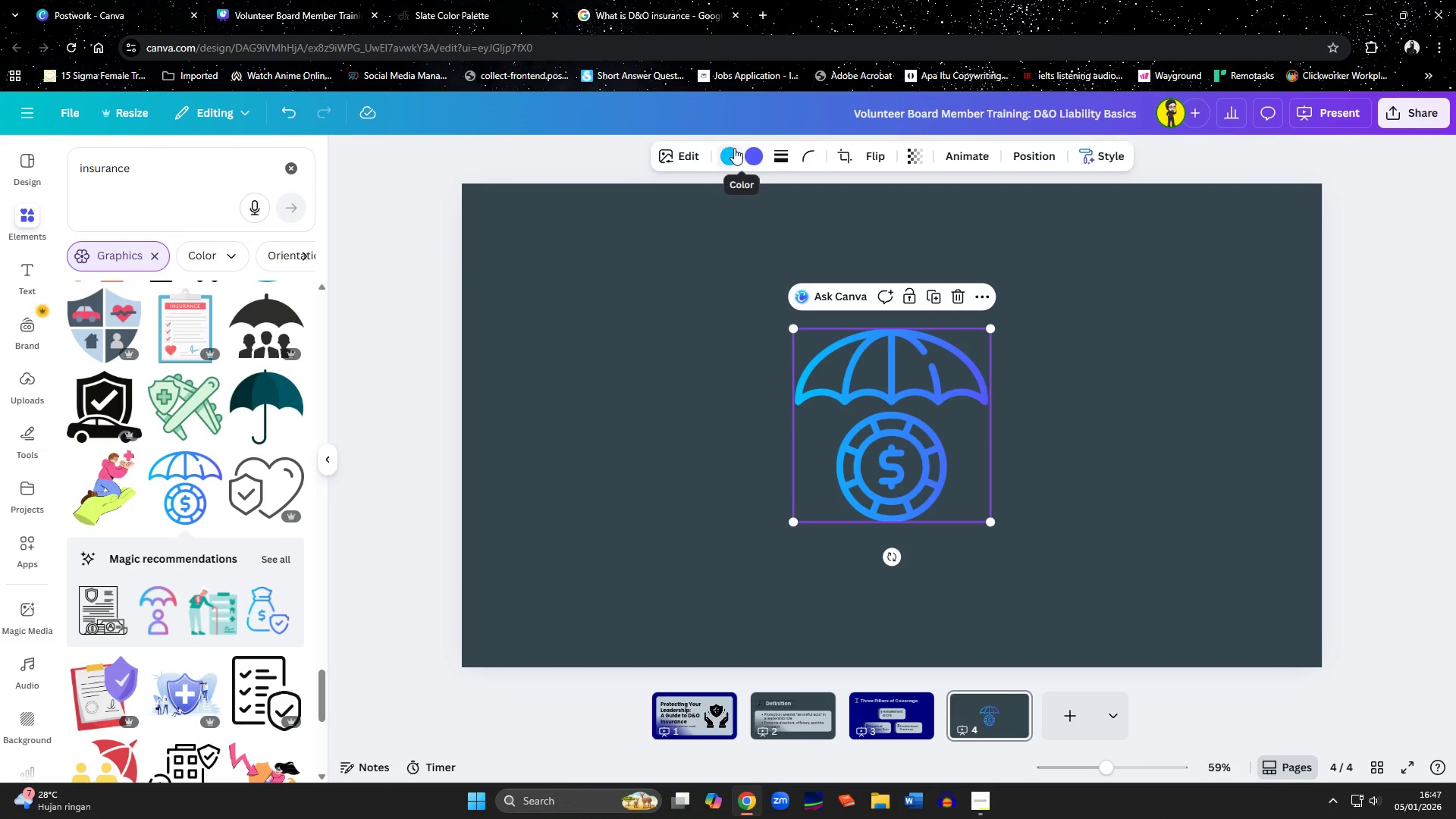 
left_click([734, 148])
 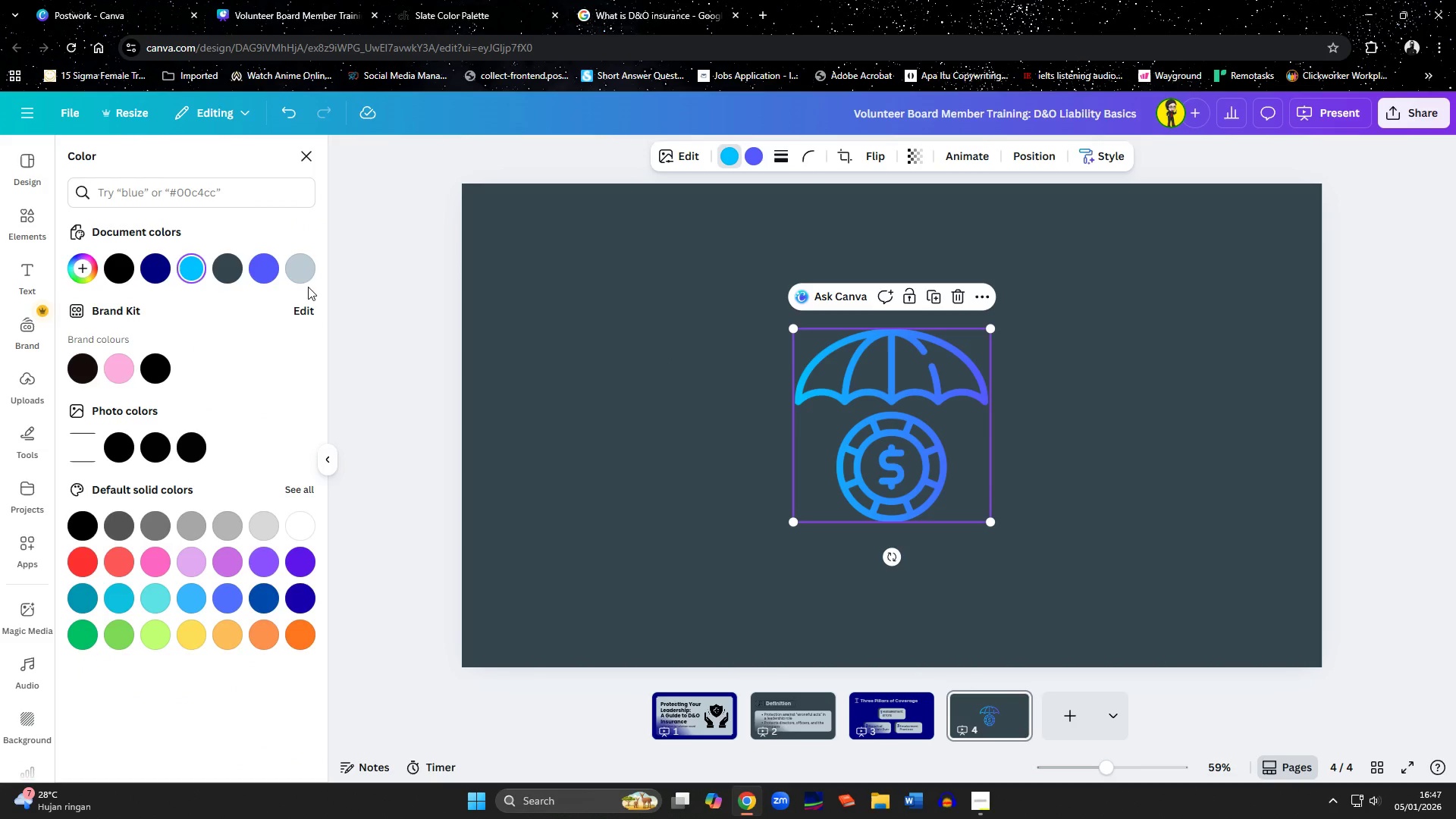 
left_click([303, 272])
 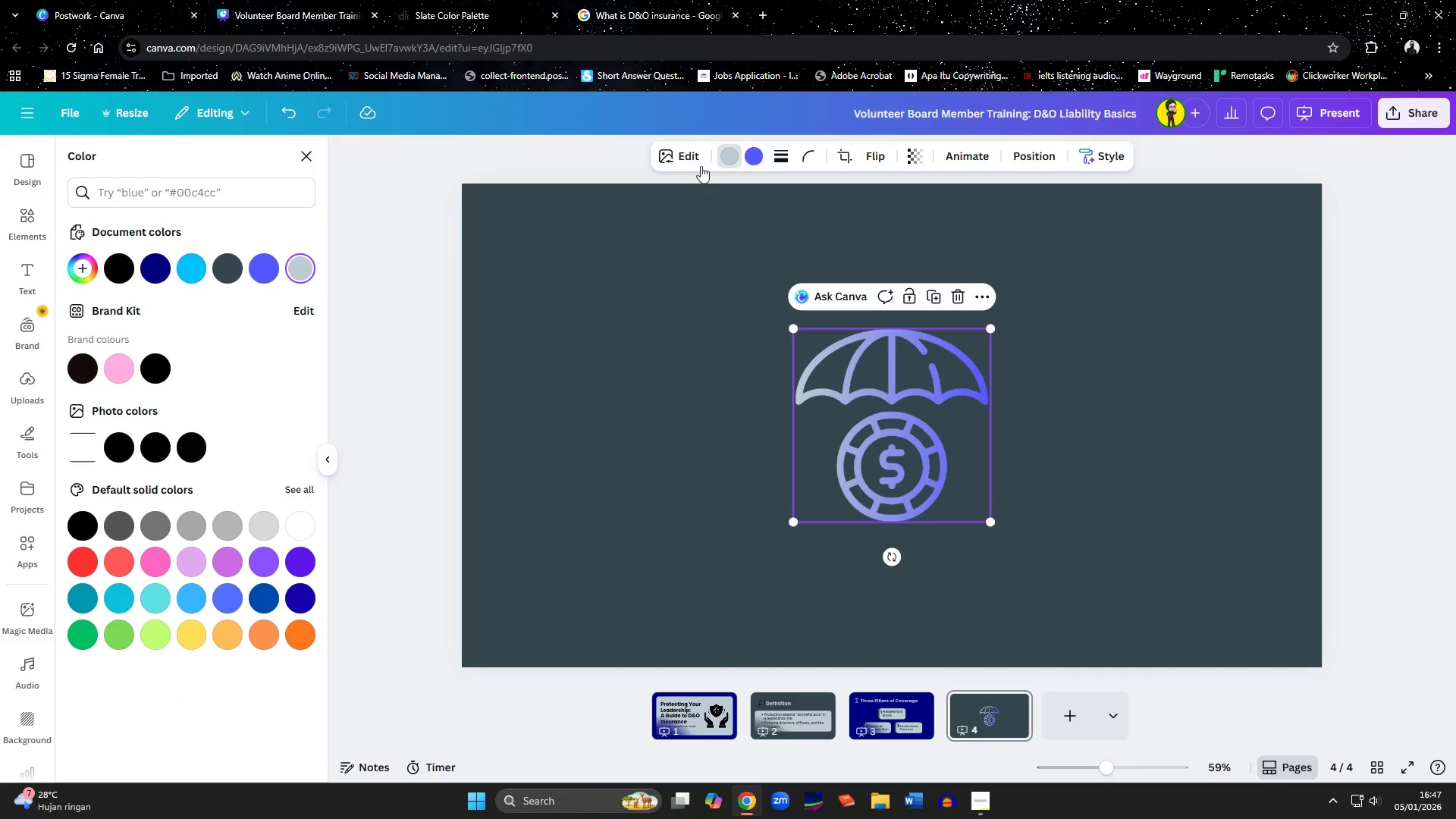 
left_click([756, 160])
 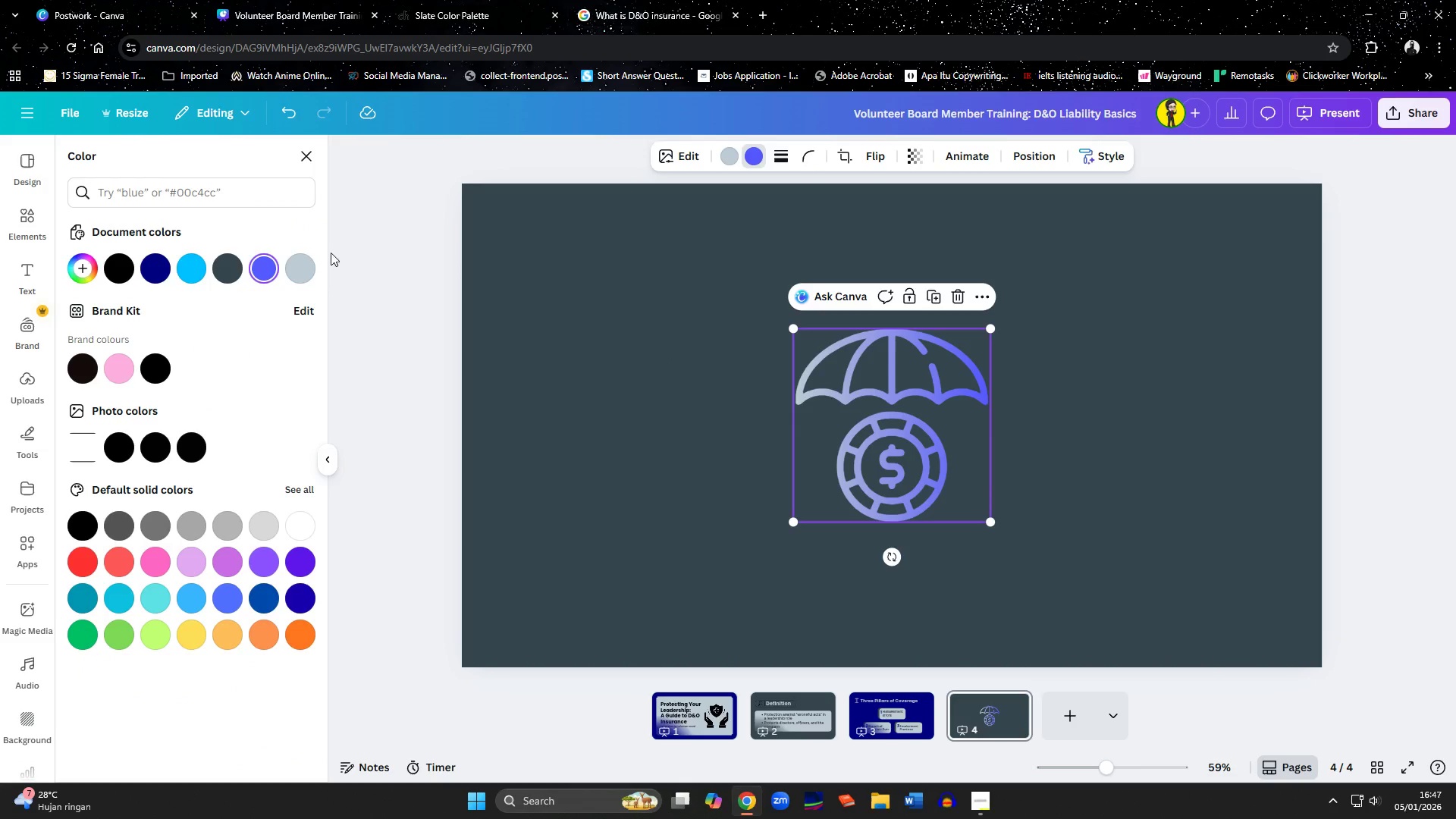 
left_click([300, 267])
 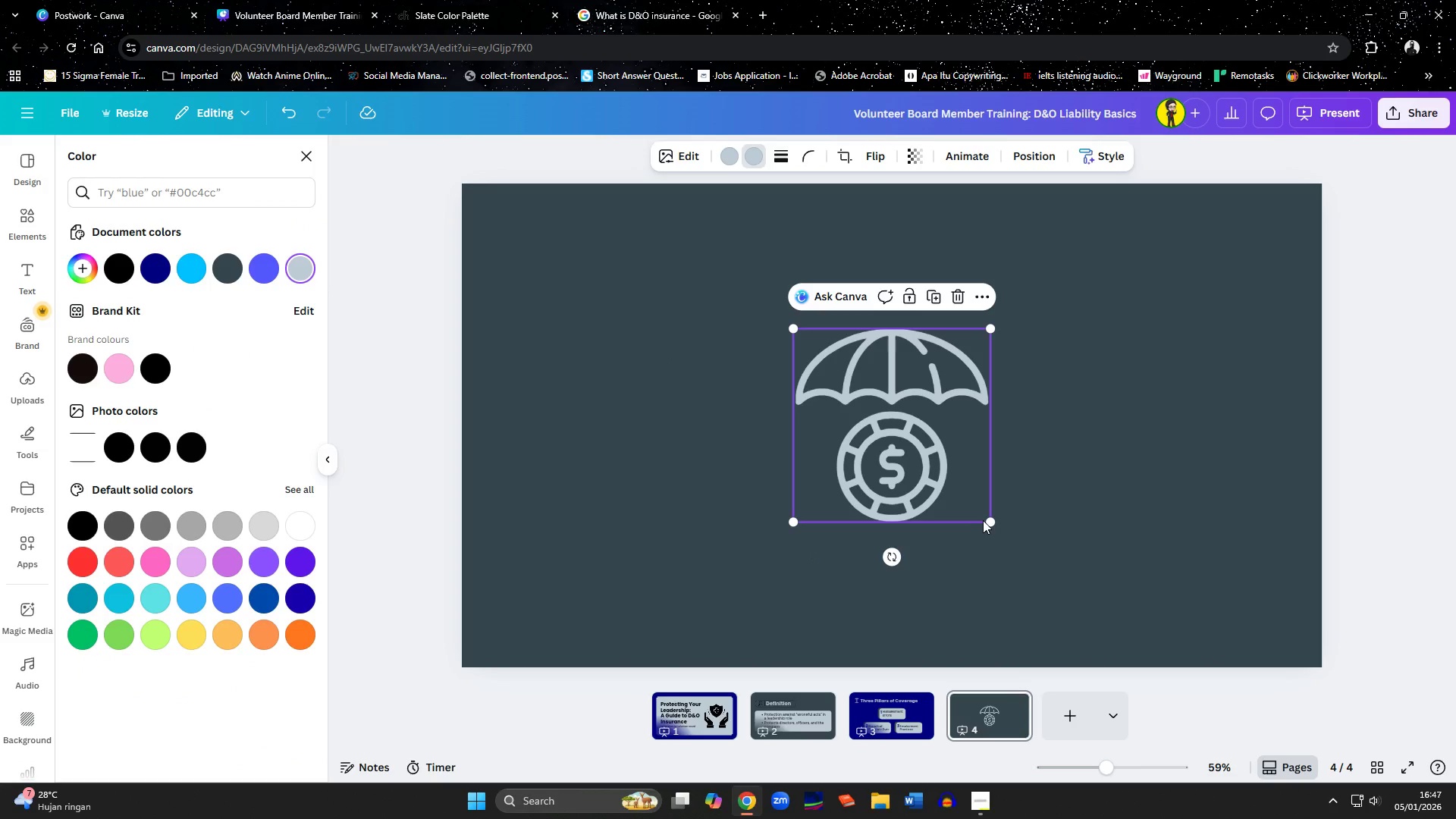 
left_click_drag(start_coordinate=[986, 519], to_coordinate=[856, 388])
 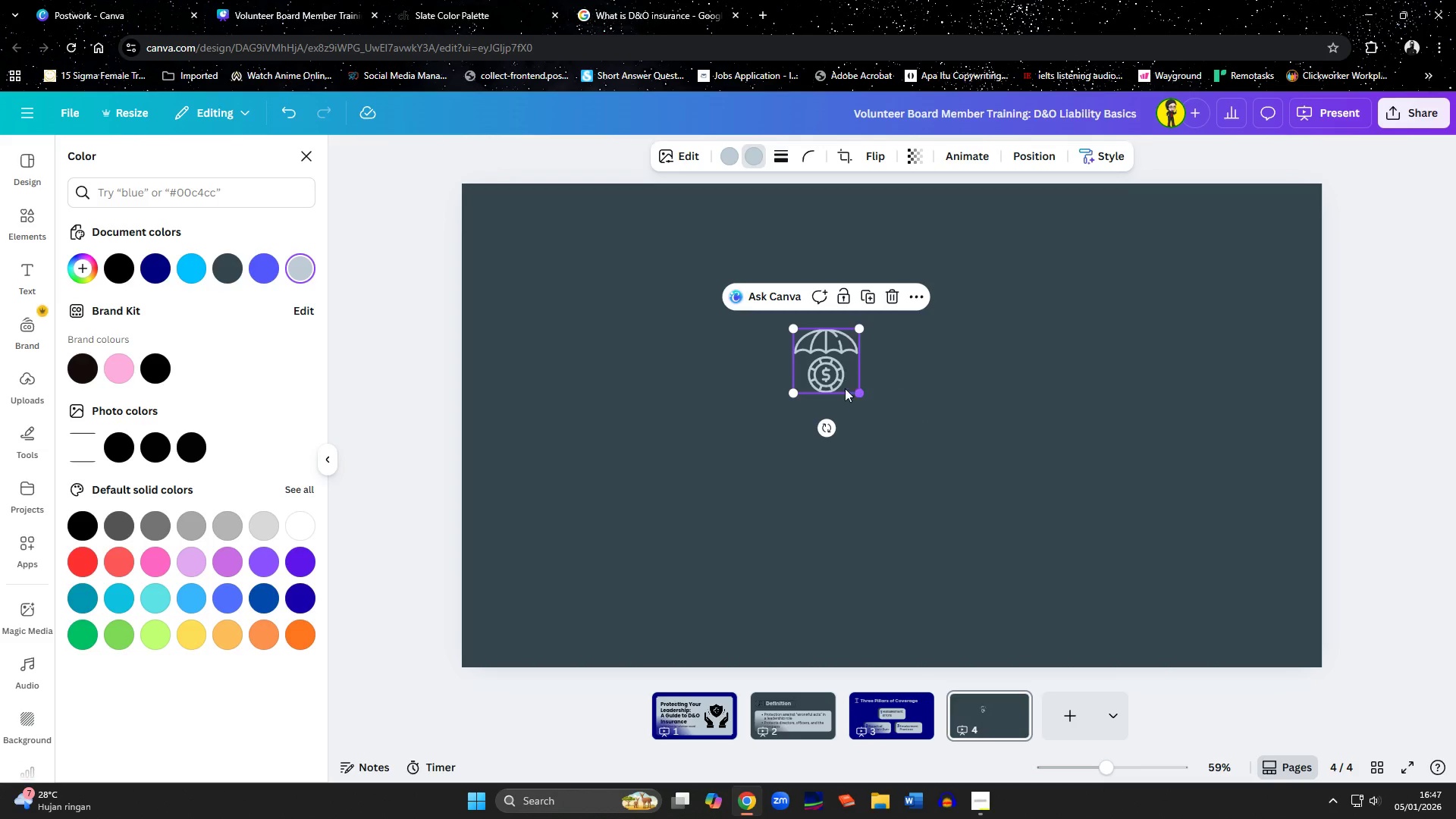 
left_click_drag(start_coordinate=[833, 387], to_coordinate=[572, 300])
 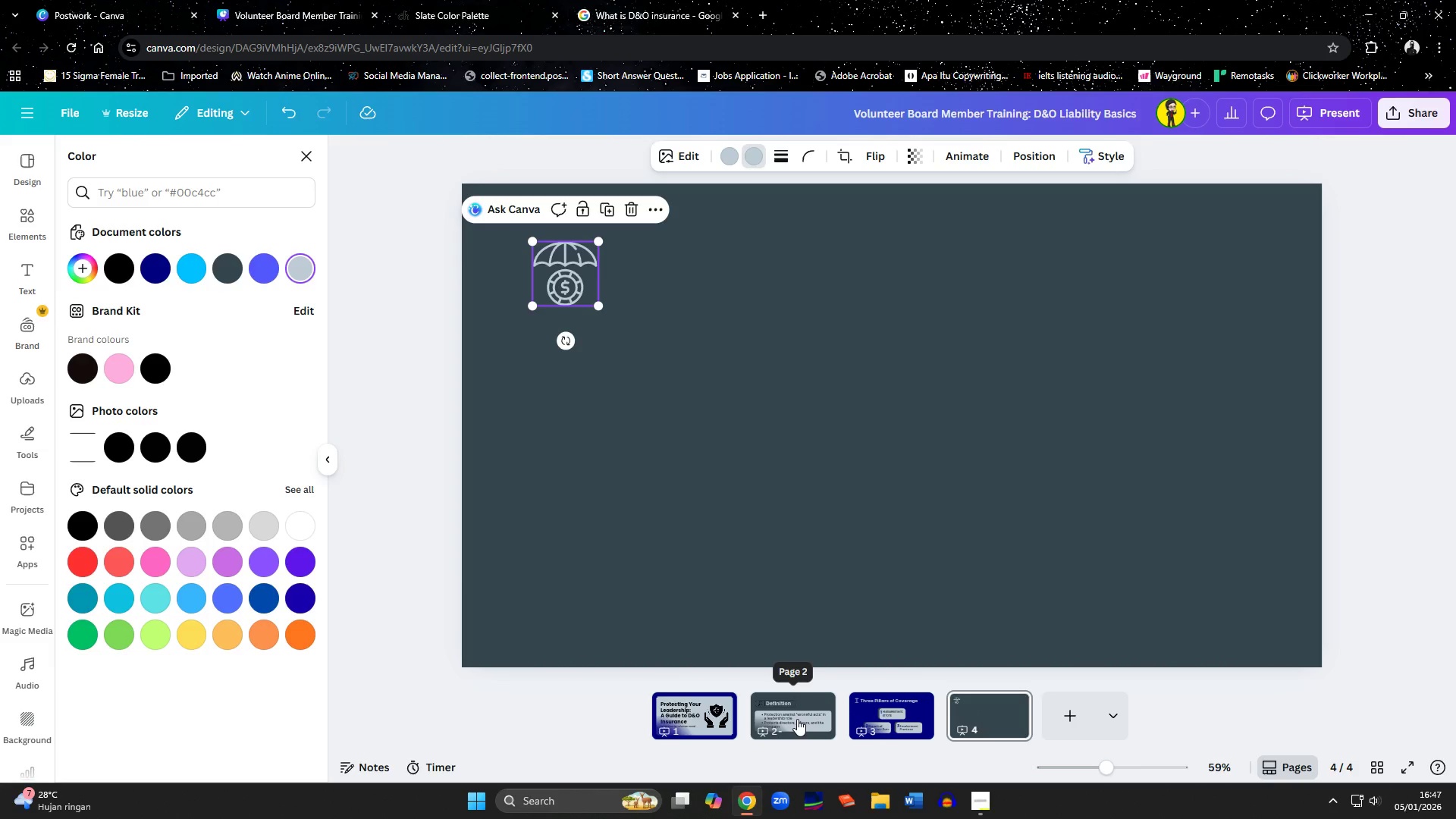 
left_click([797, 719])
 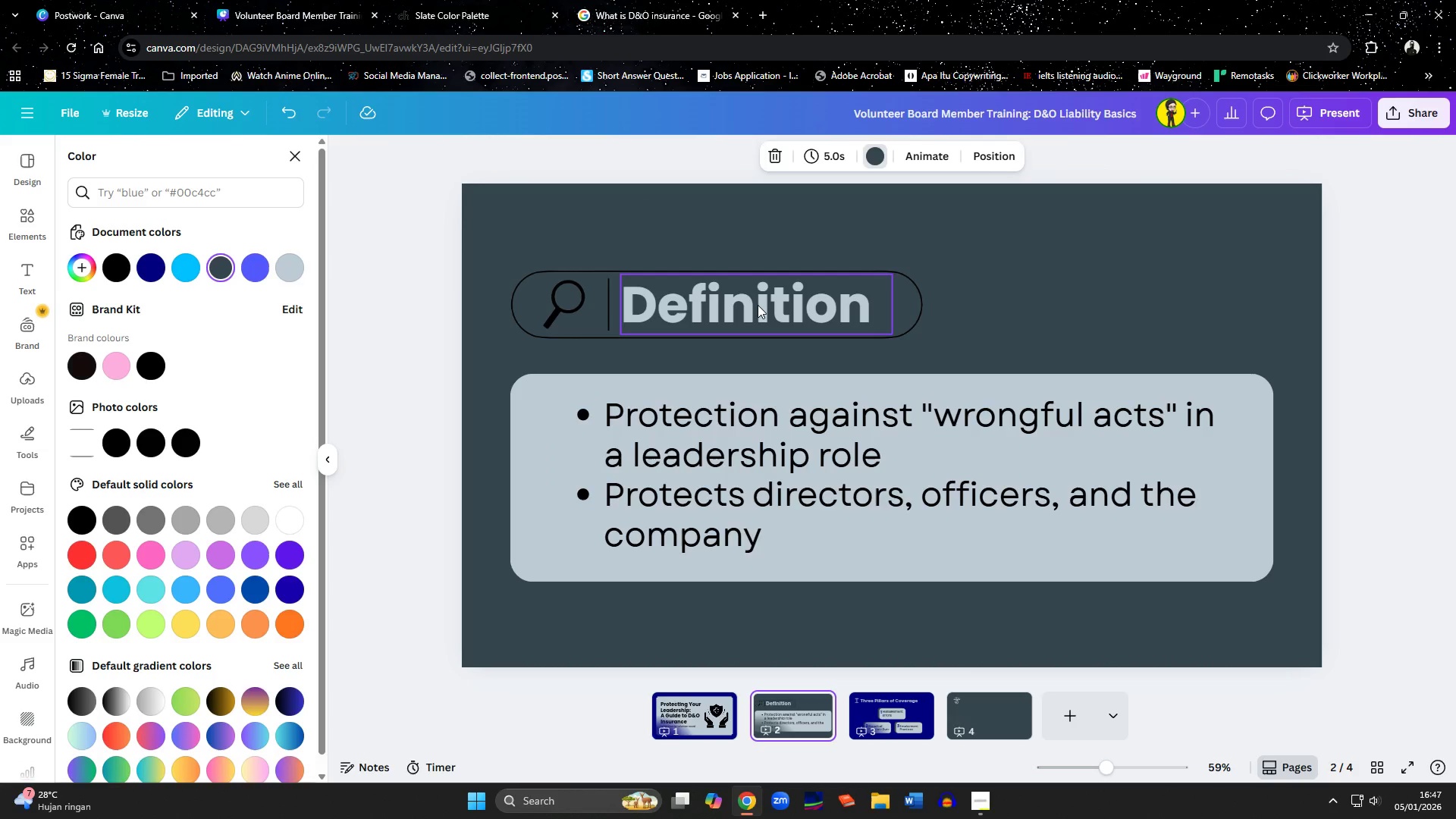 
left_click([758, 305])
 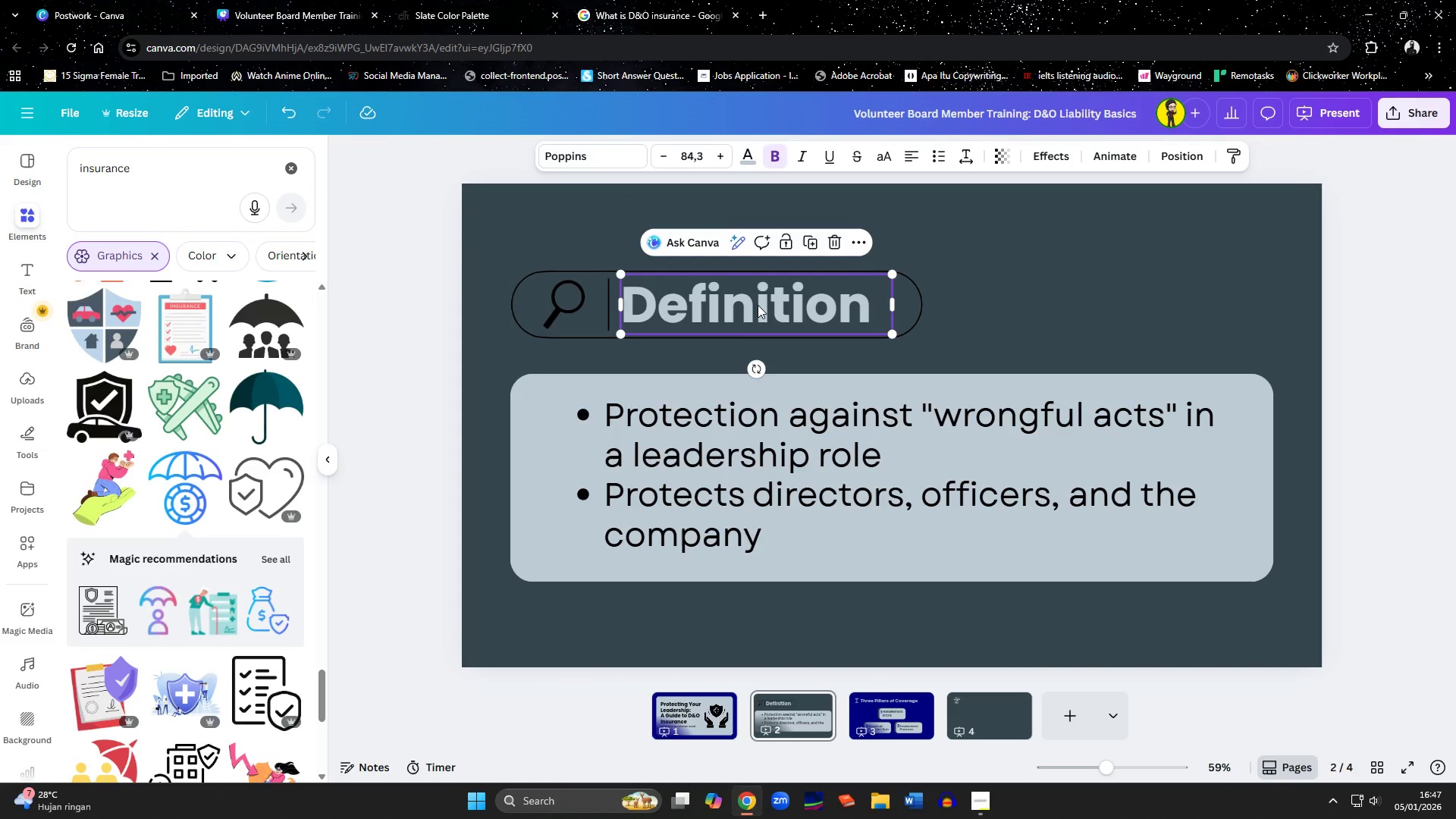 
key(Control+C)
 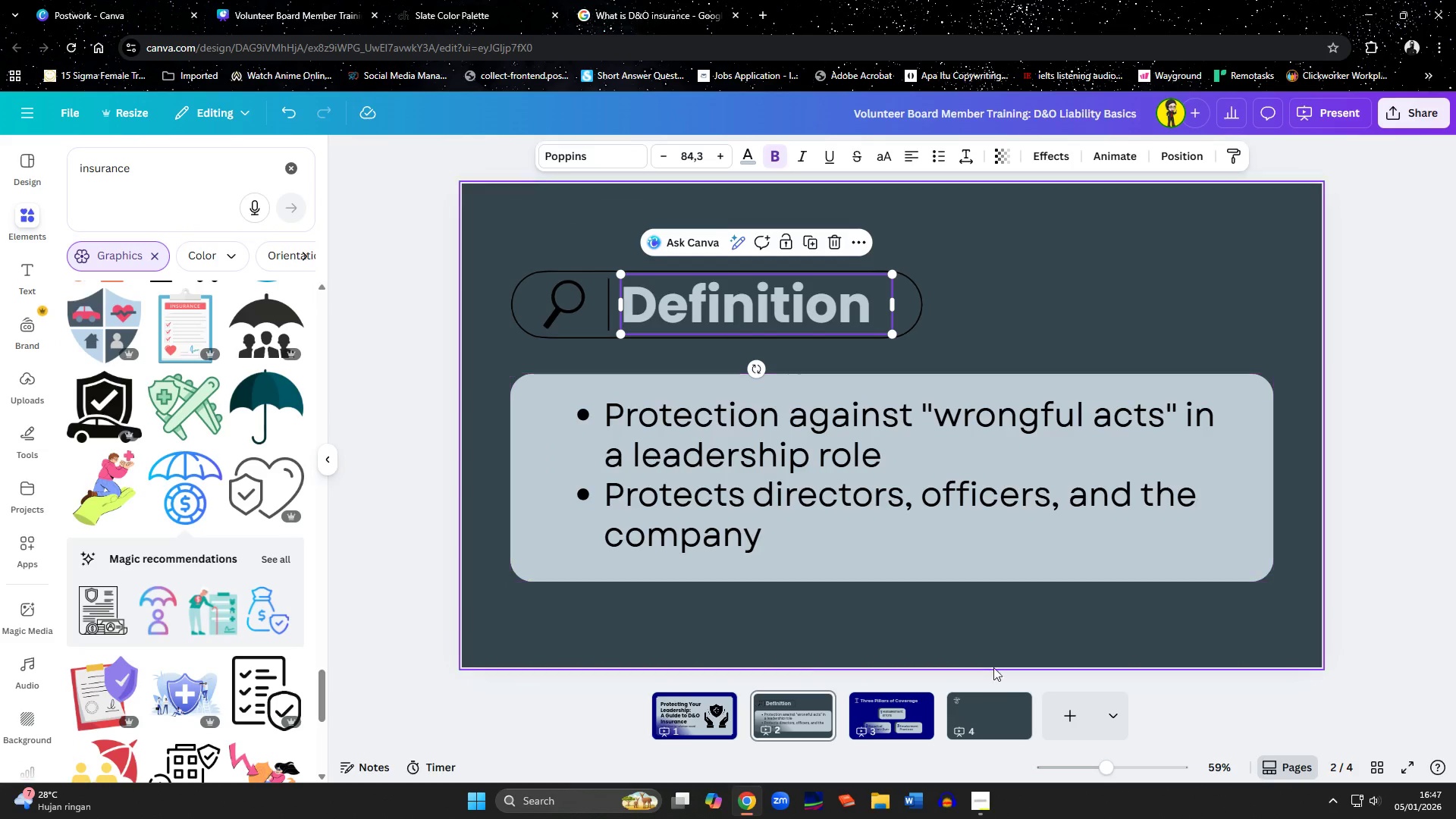 
left_click([1002, 713])
 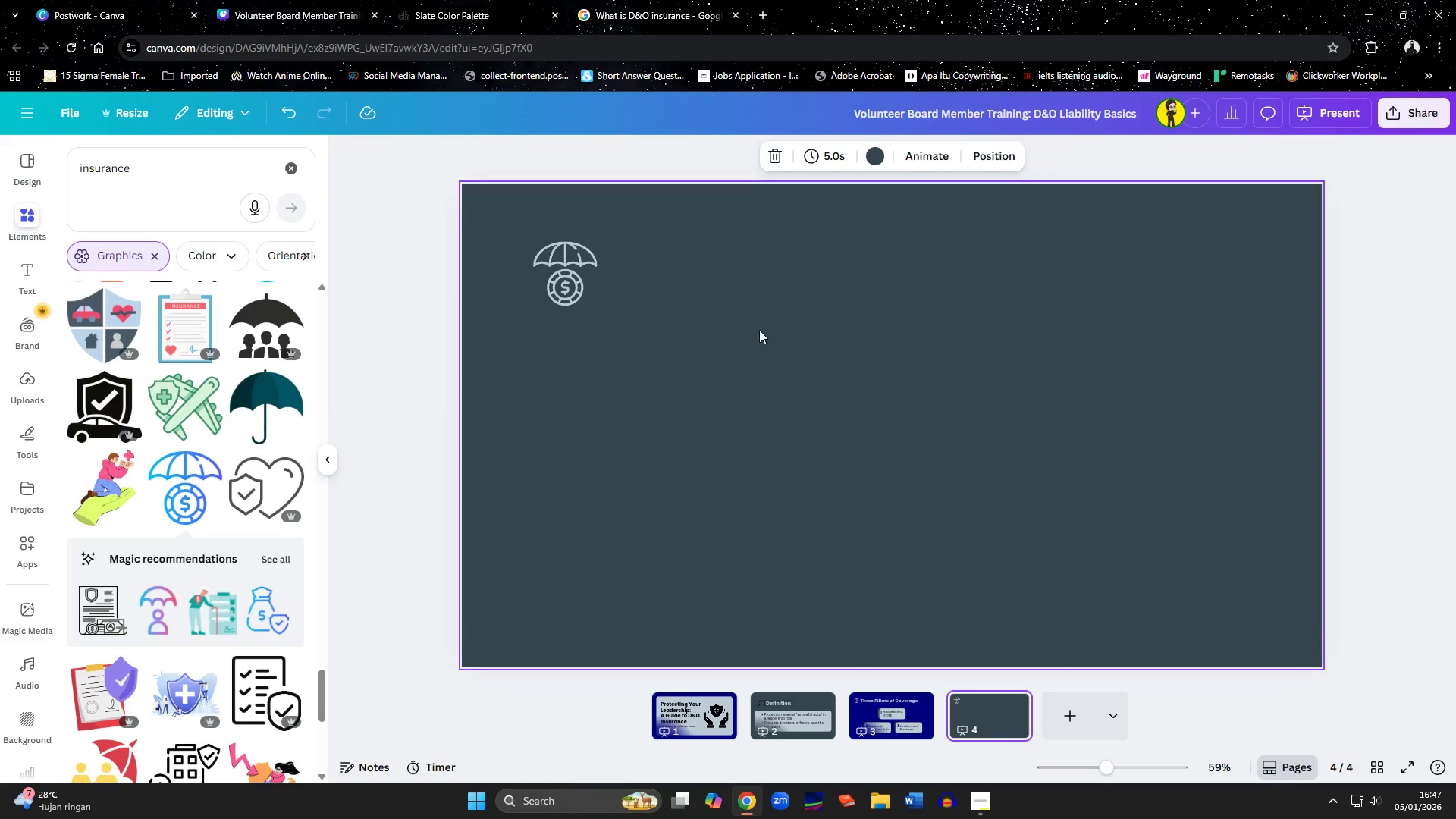 
left_click([748, 294])
 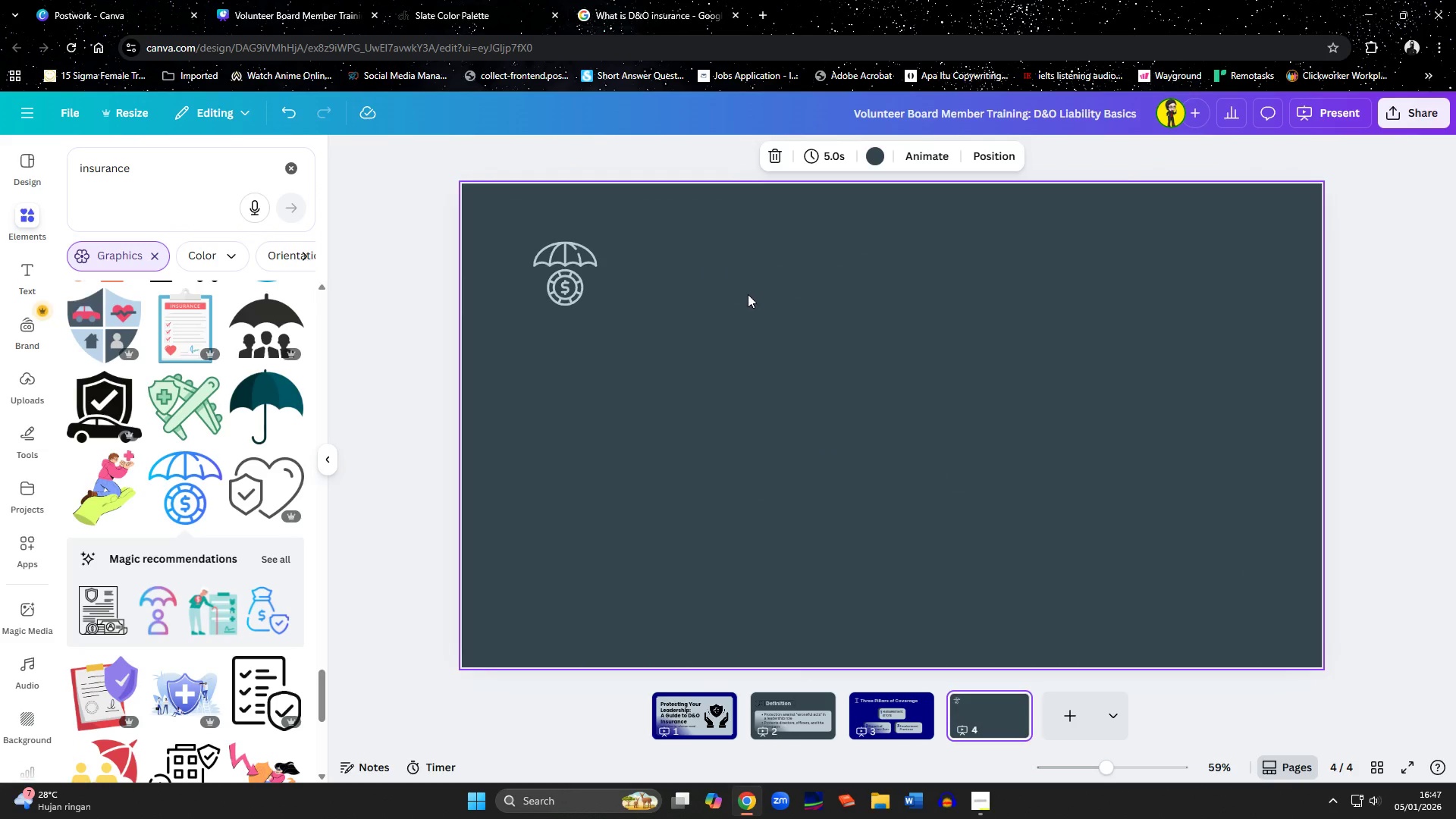 
key(Control+ControlLeft)
 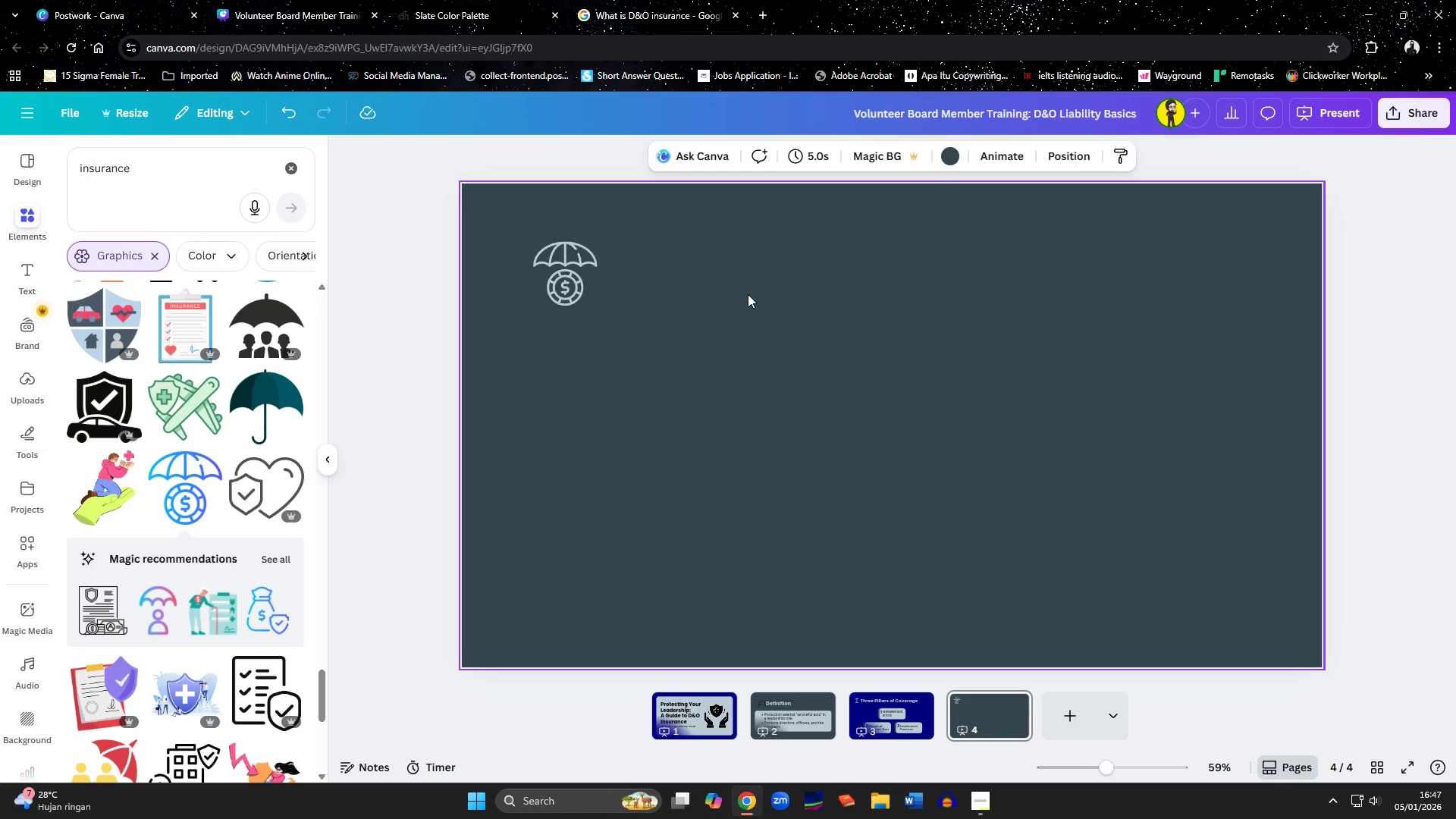 
key(Control+V)
 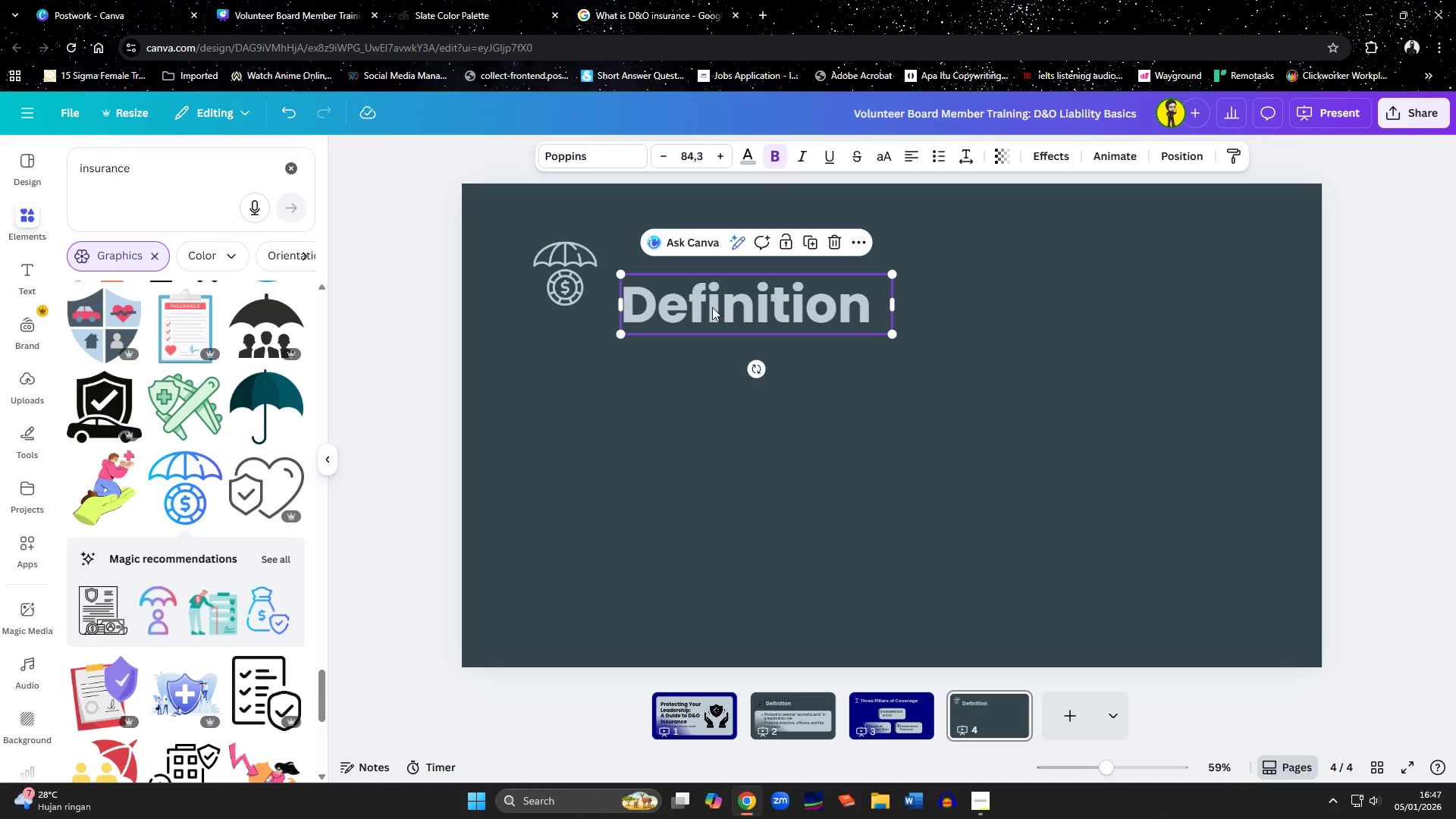 
left_click_drag(start_coordinate=[711, 307], to_coordinate=[708, 271])
 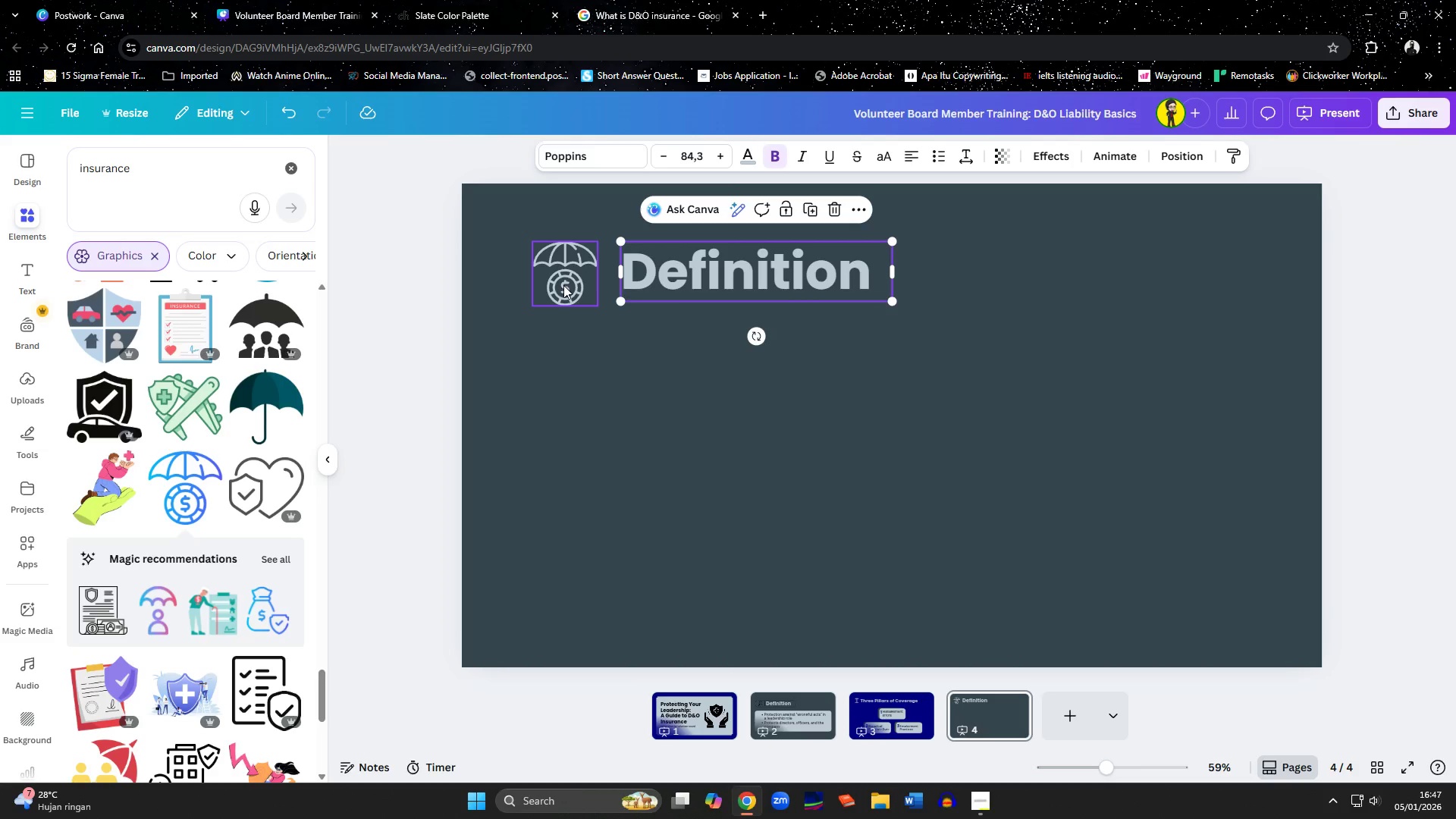 
hold_key(key=ShiftLeft, duration=0.52)
left_click_drag(start_coordinate=[563, 285], to_coordinate=[564, 291])
 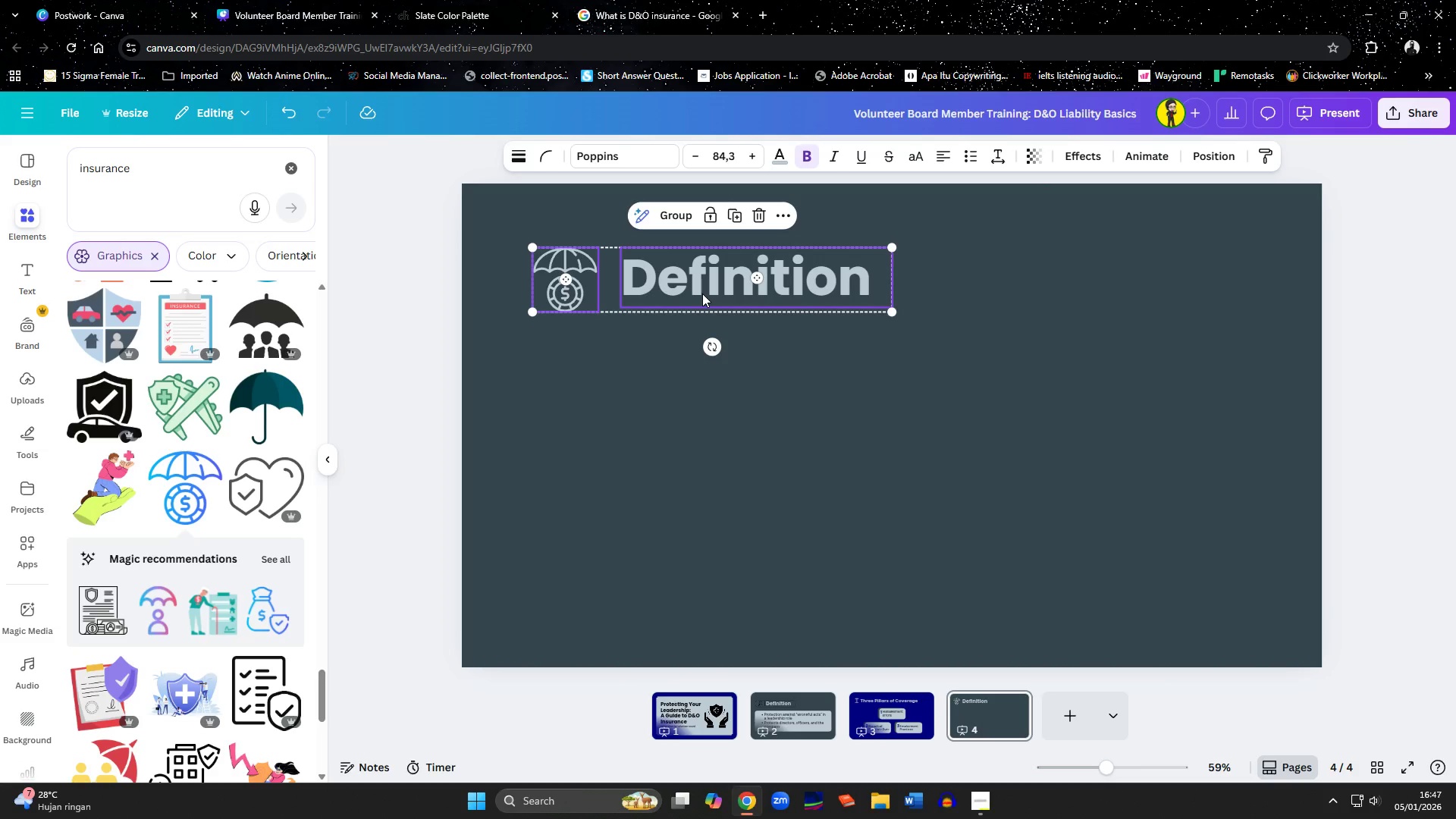 
hold_key(key=ShiftLeft, duration=9.92)
left_click([588, 298])
 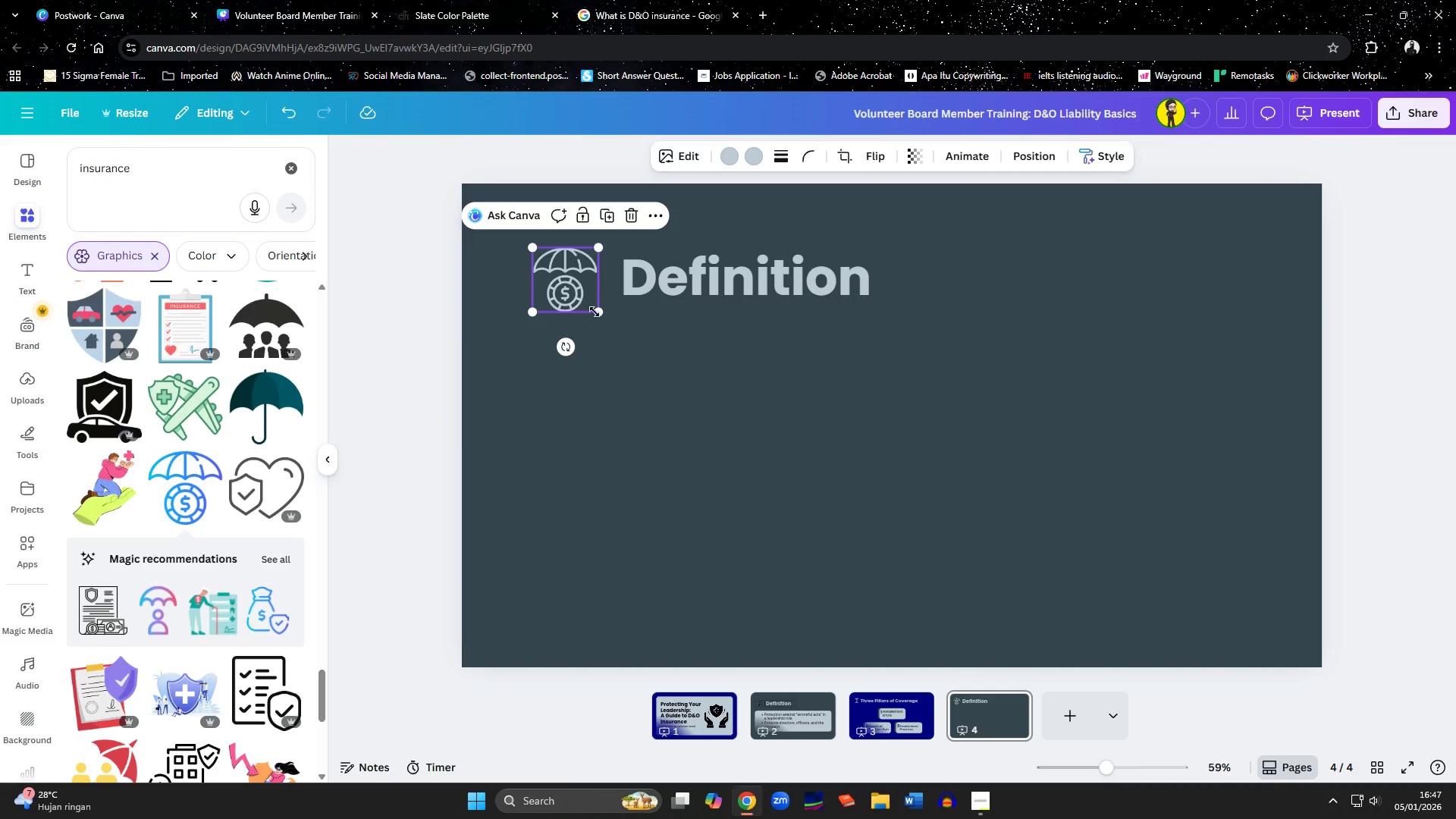 
left_click_drag(start_coordinate=[595, 311], to_coordinate=[586, 303])
 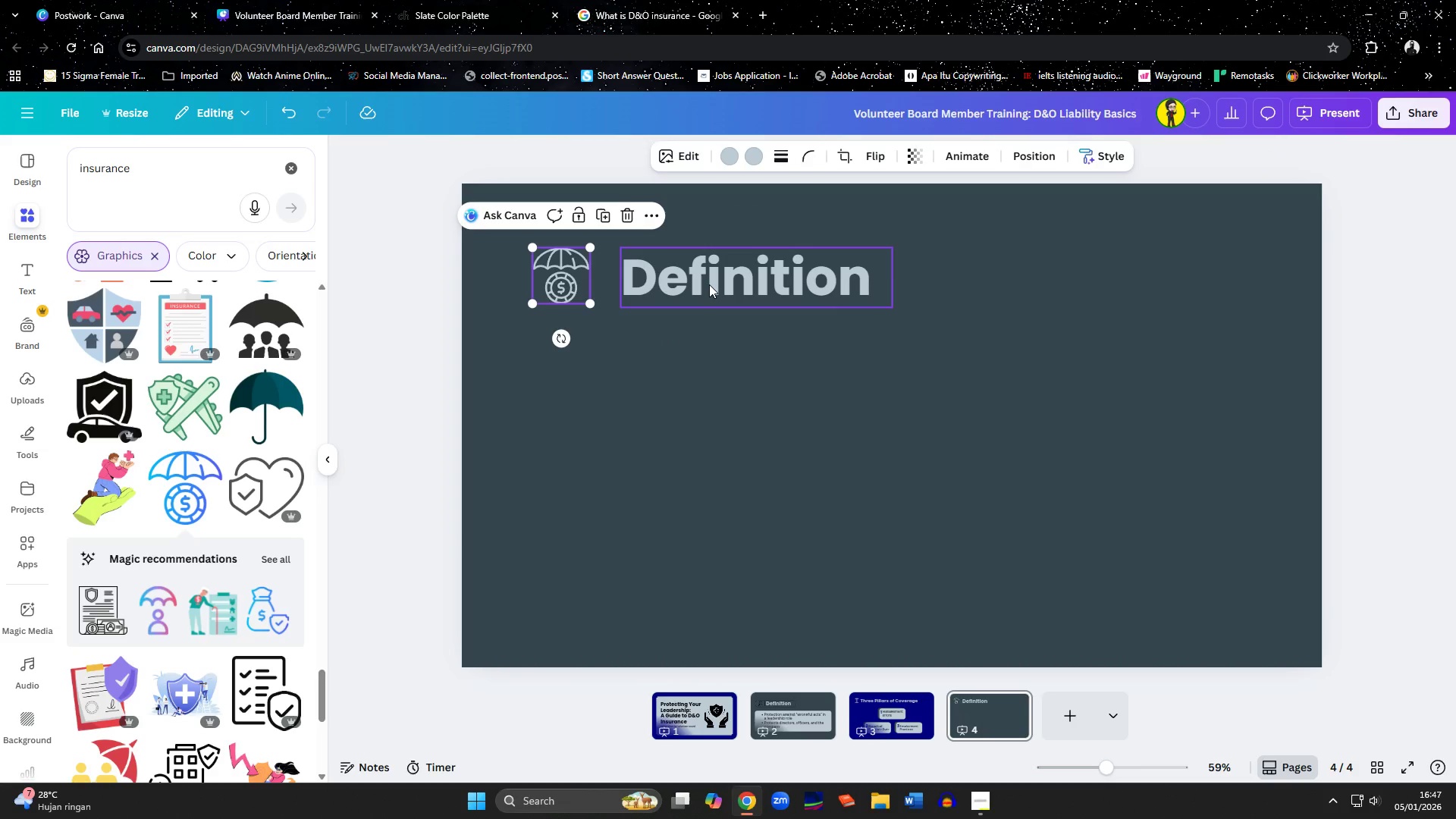 
left_click_drag(start_coordinate=[709, 284], to_coordinate=[692, 283])
 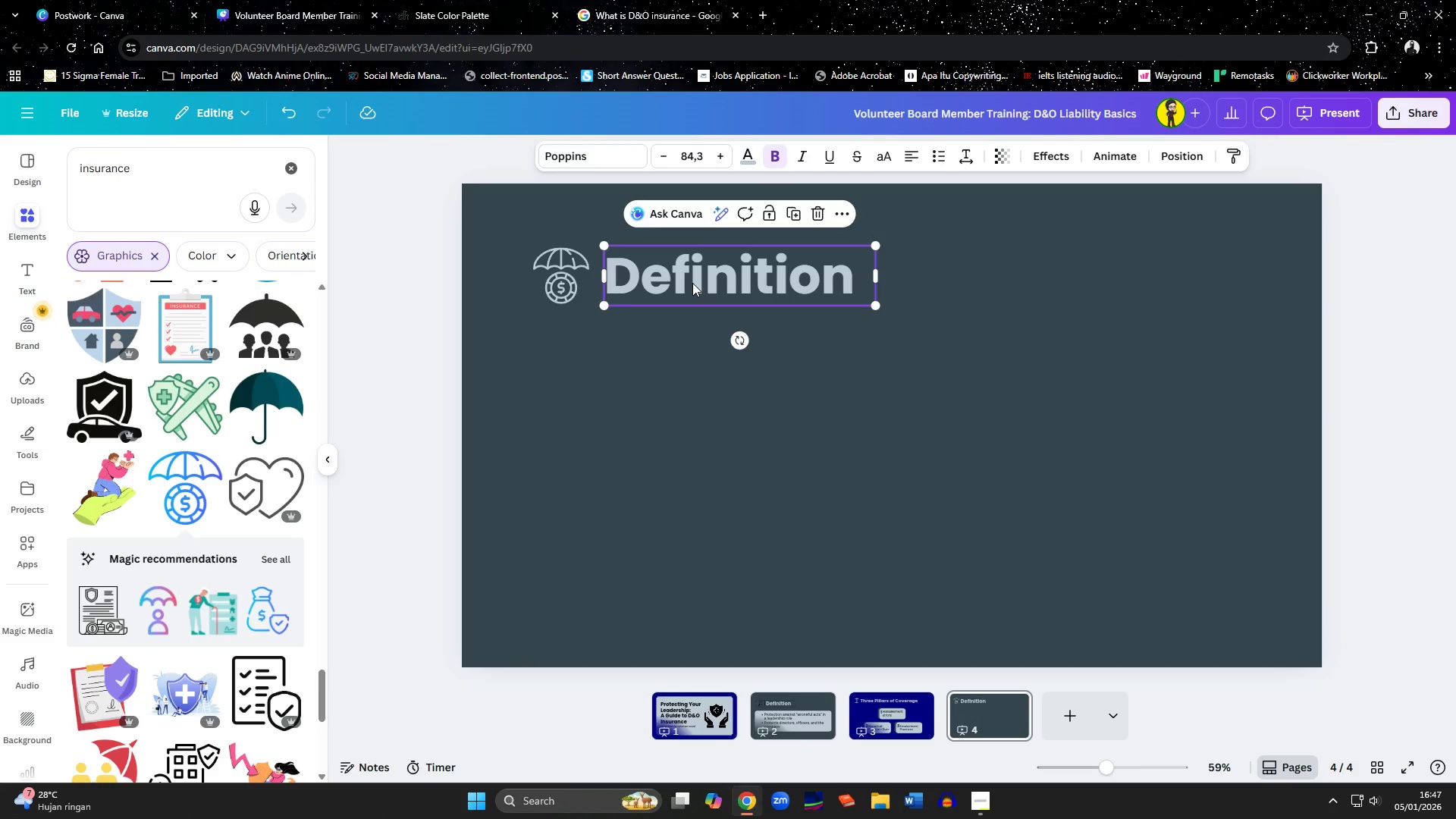 
left_click([692, 283])
 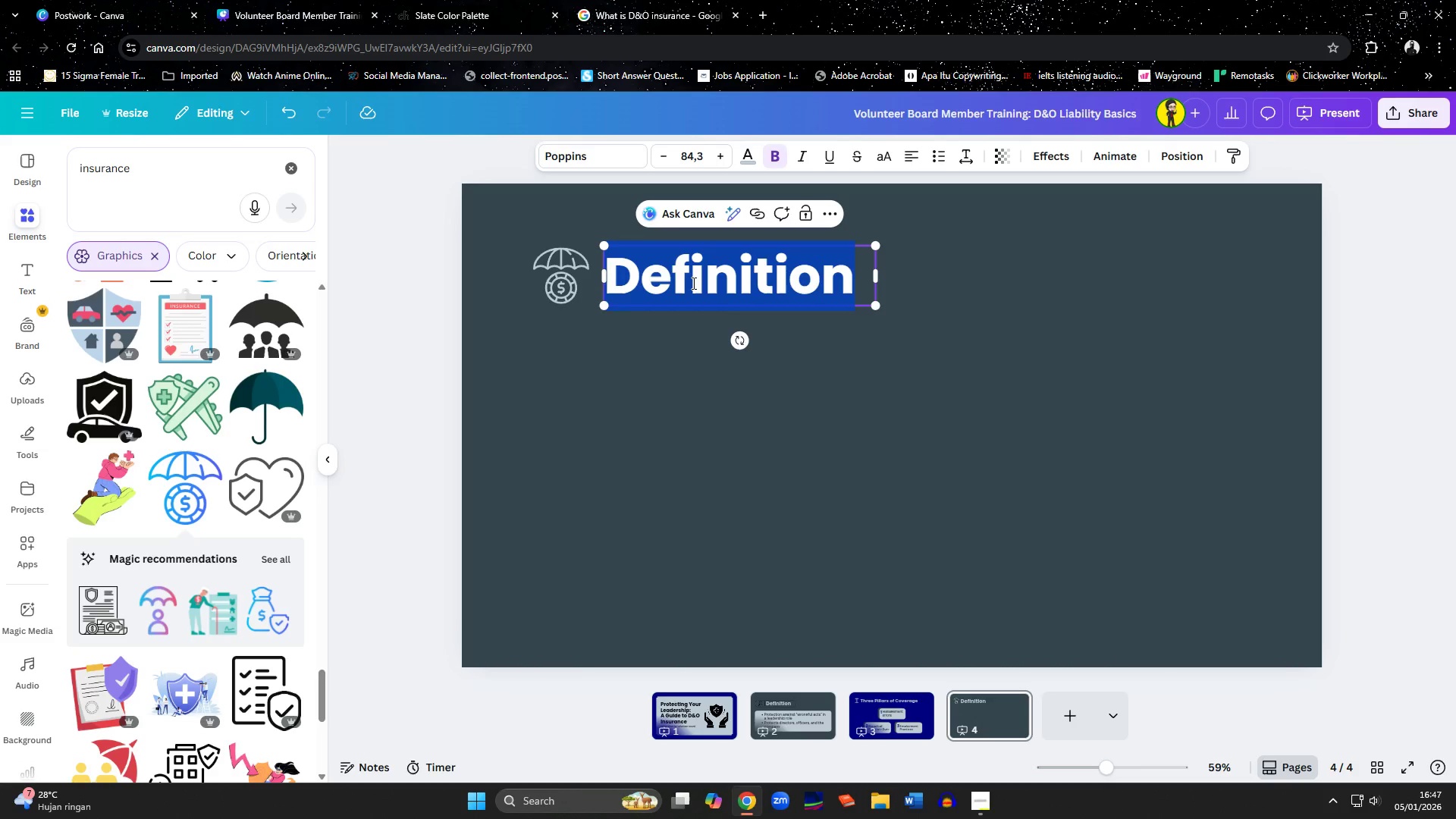 
type(Why It Matters)
 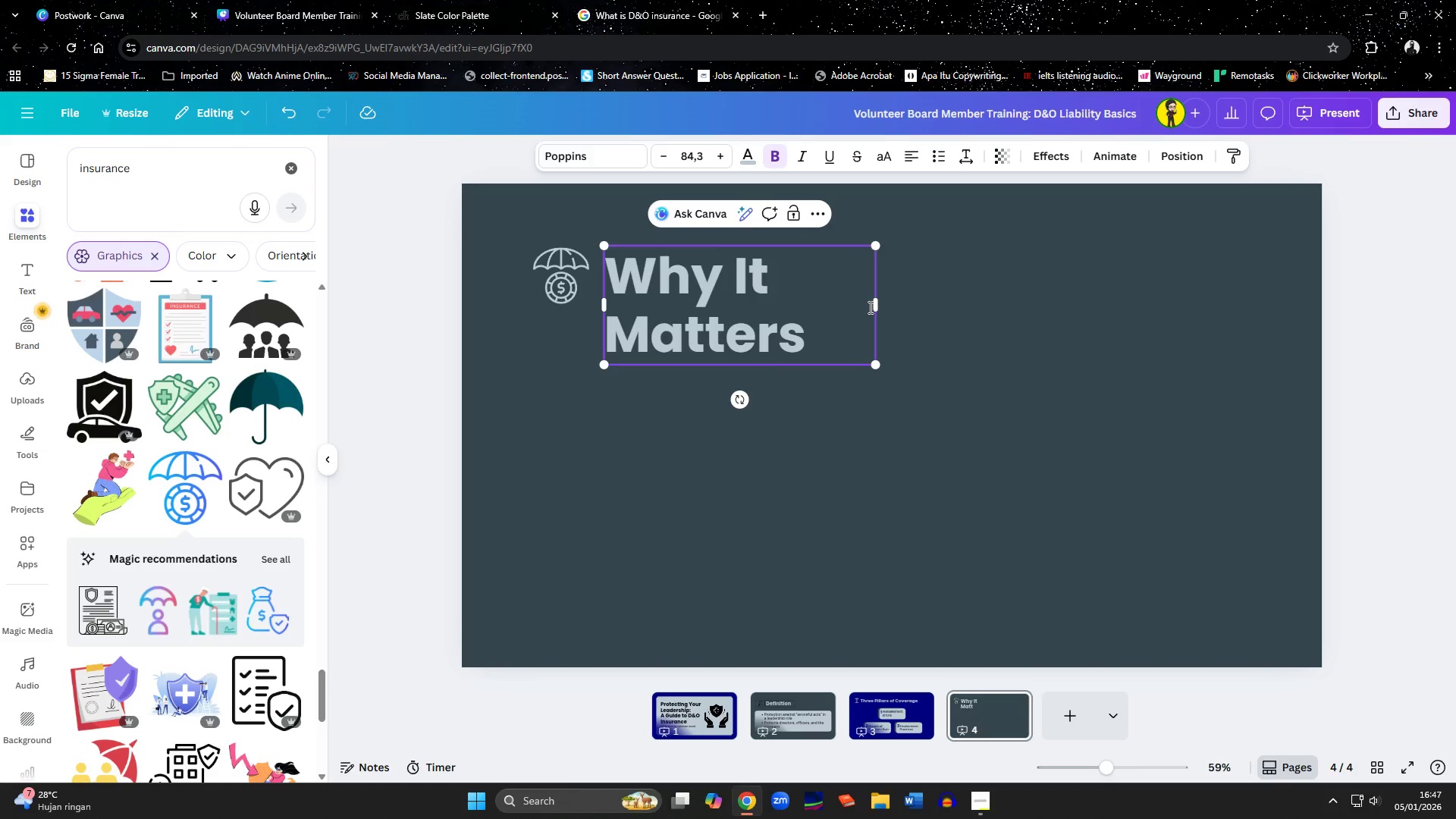 
left_click_drag(start_coordinate=[876, 306], to_coordinate=[997, 284])
 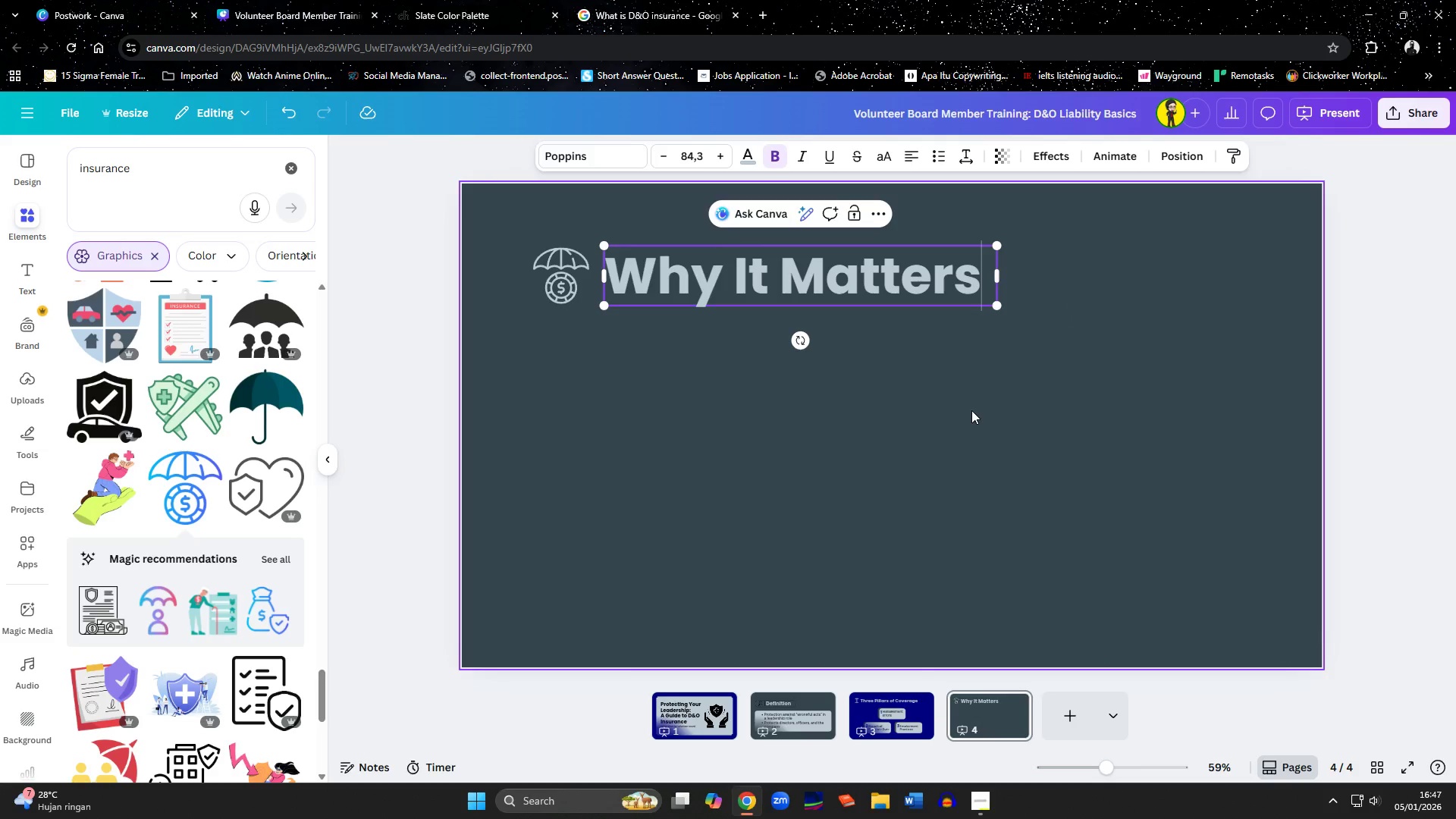 
left_click([971, 410])